 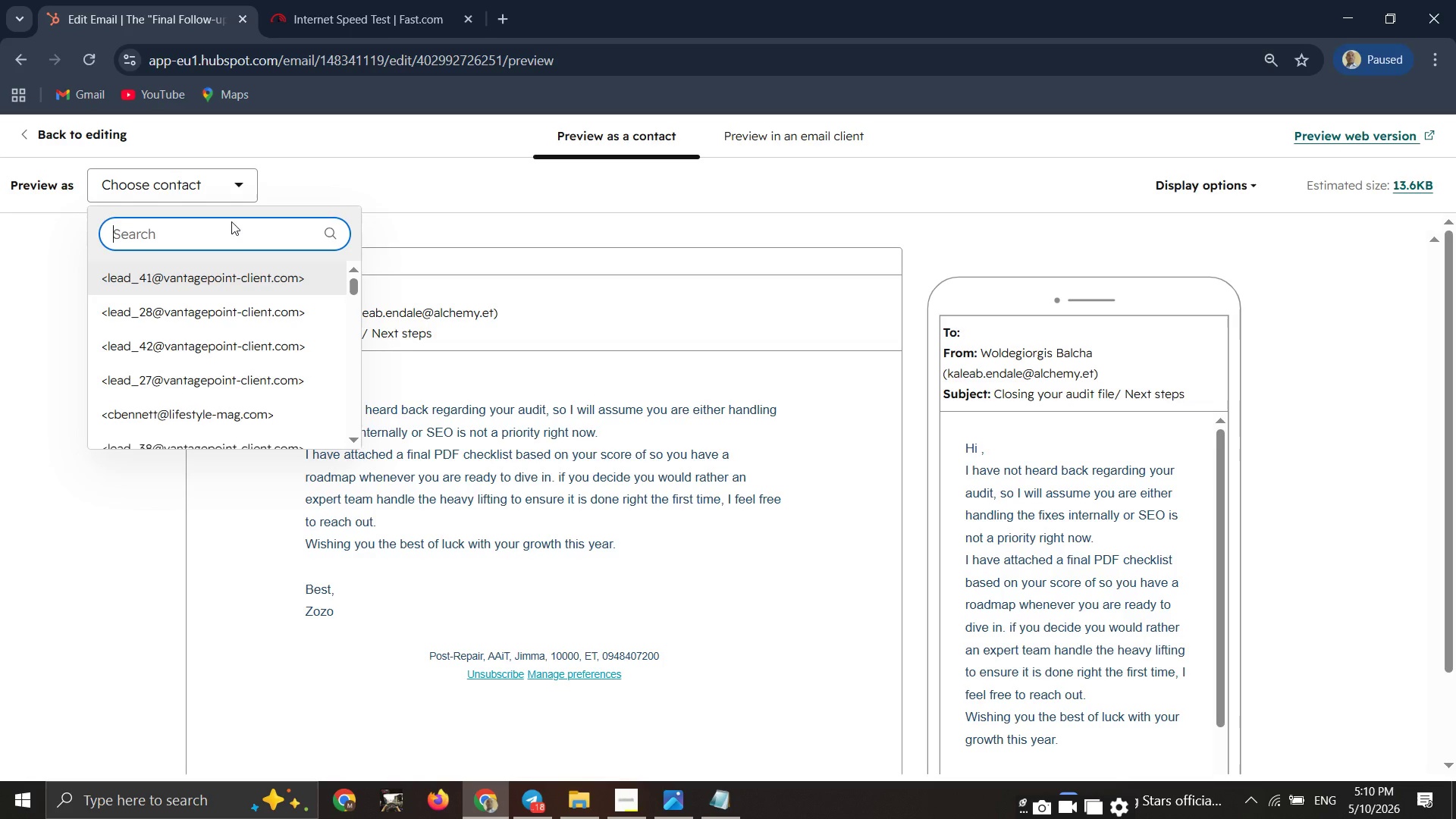 
left_click([194, 378])
 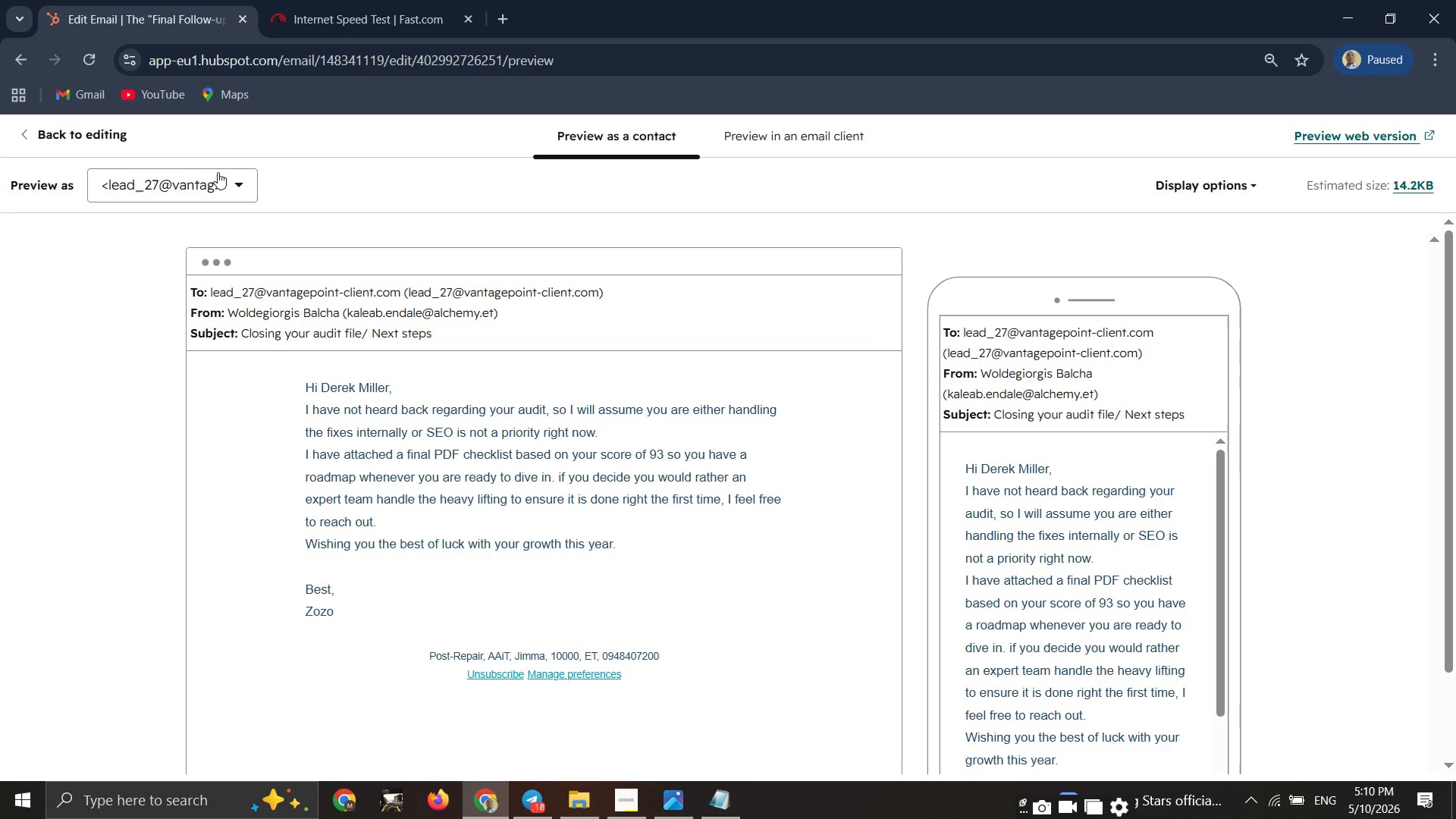 
left_click([218, 177])
 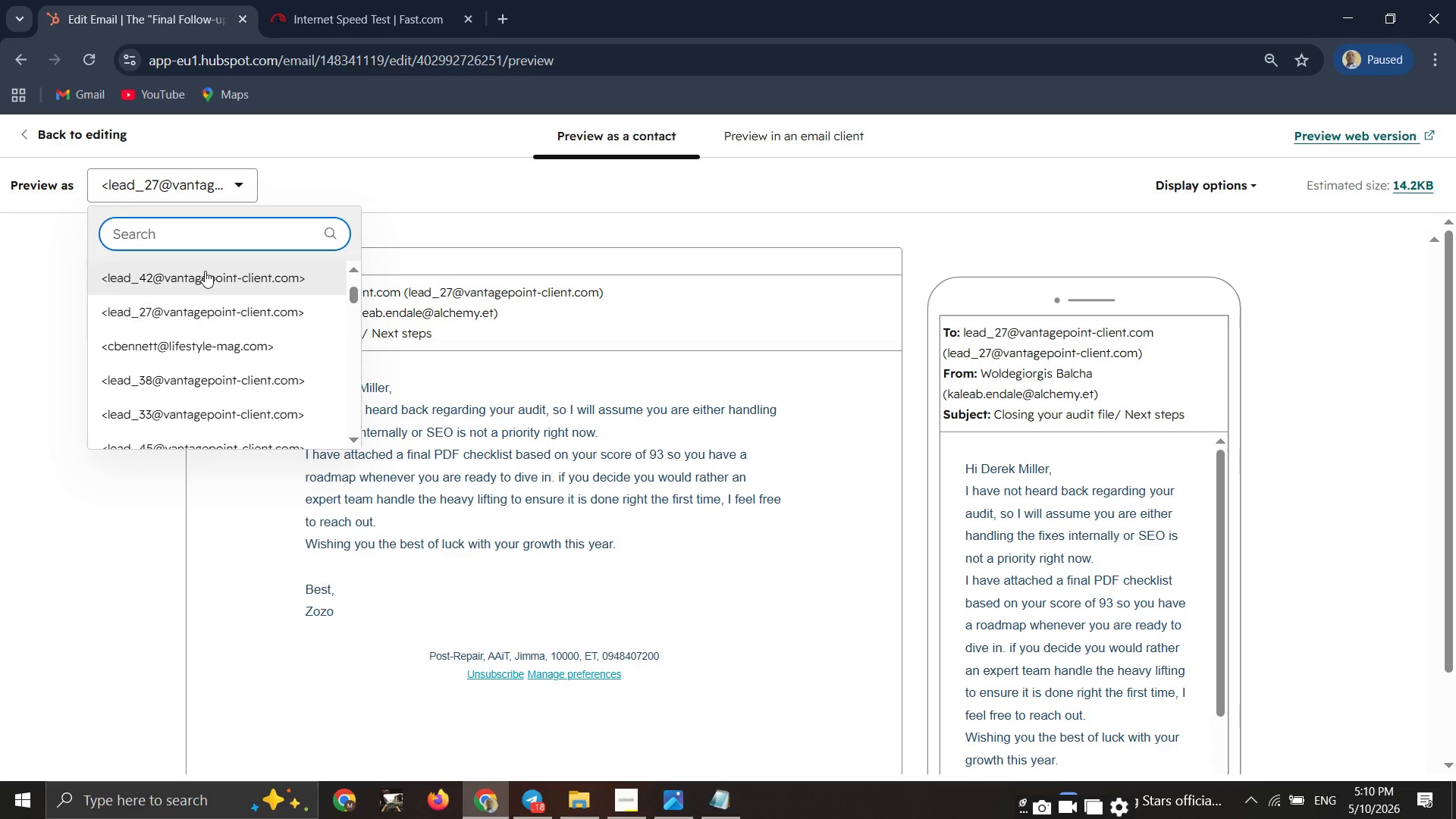 
left_click([205, 271])
 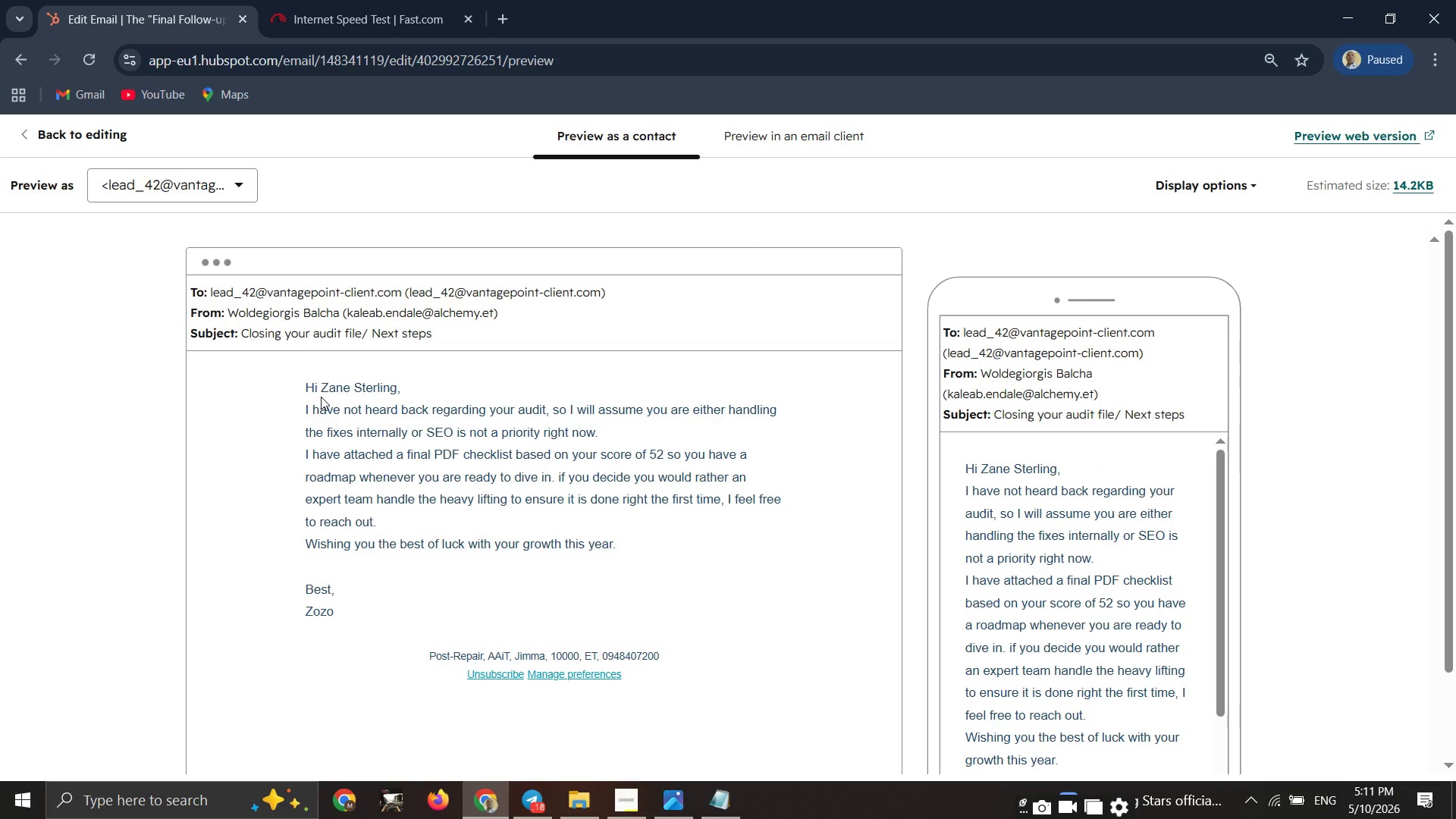 
left_click_drag(start_coordinate=[299, 384], to_coordinate=[426, 384])
 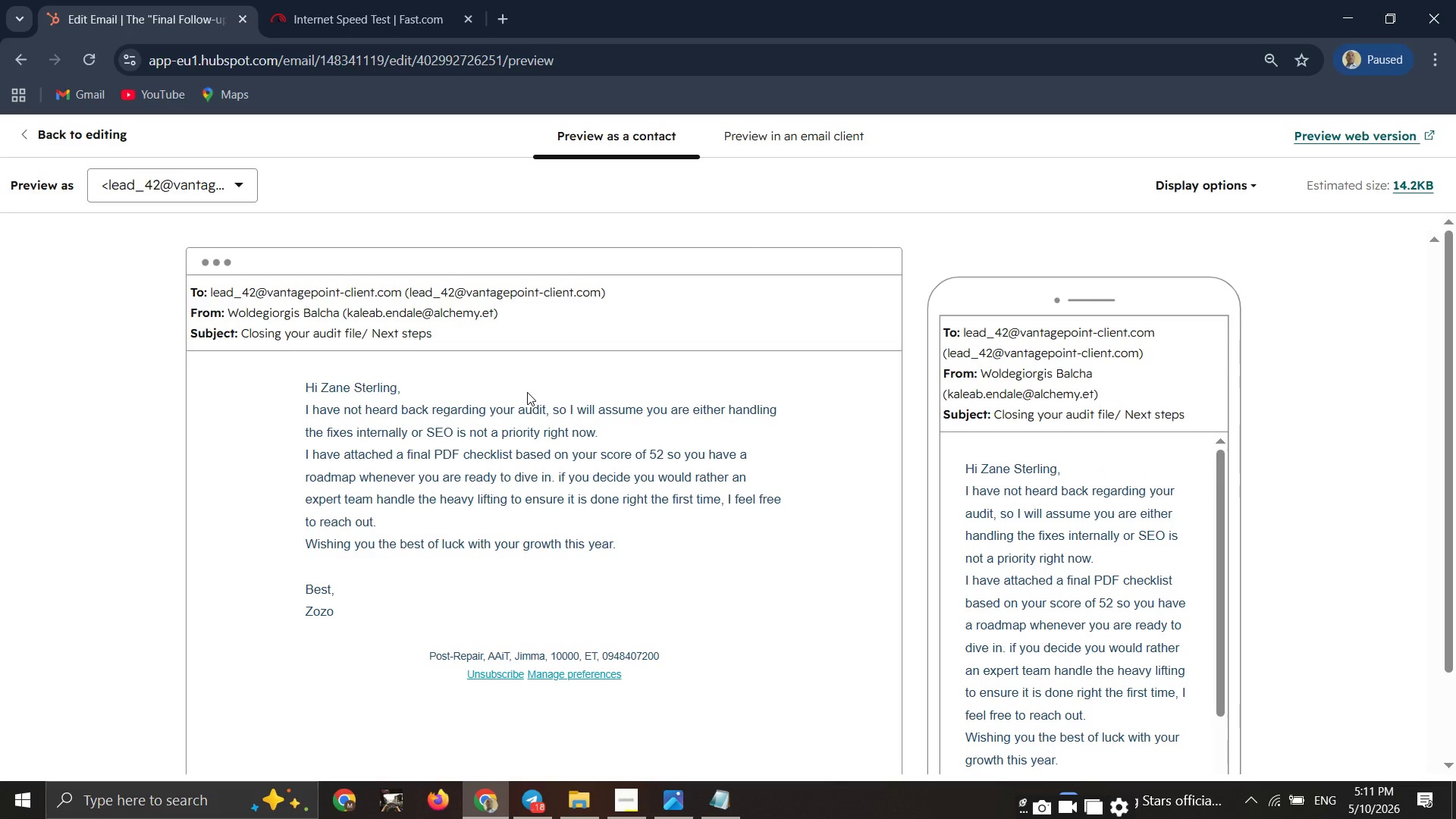 
left_click([527, 392])
 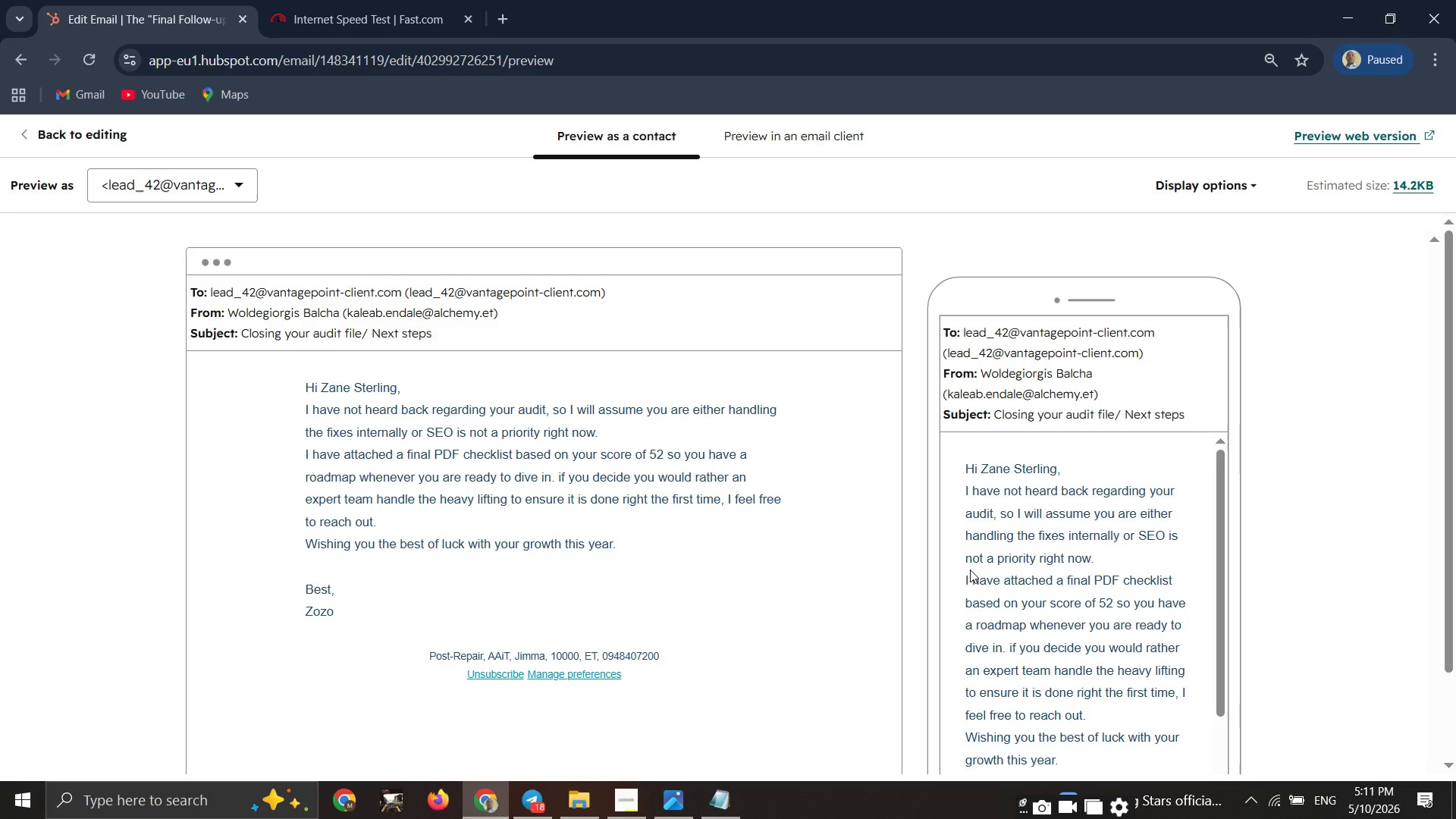 
scroll: coordinate [970, 570], scroll_direction: none, amount: 0.0
 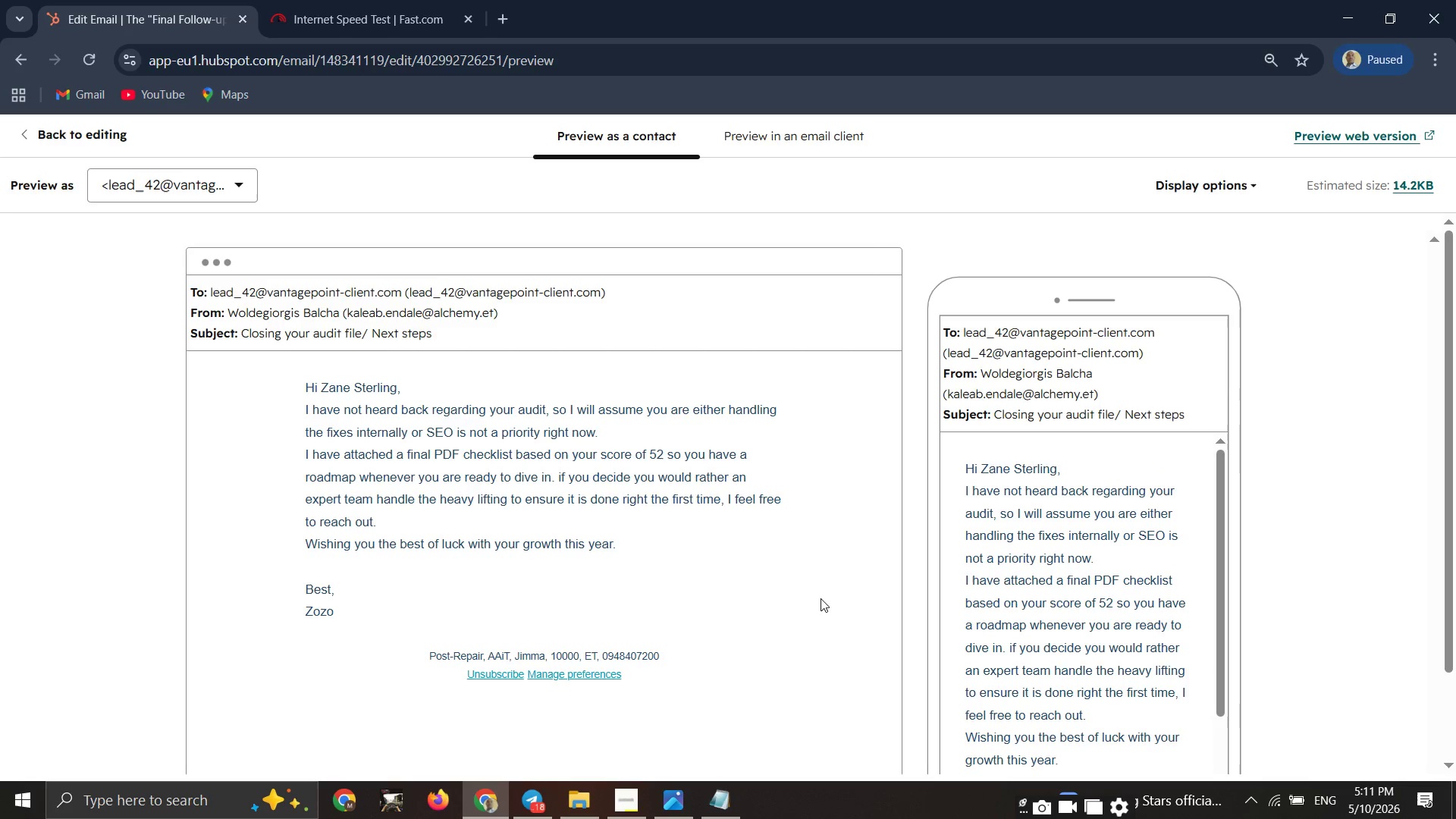 
scroll: coordinate [806, 601], scroll_direction: up, amount: 3.0
 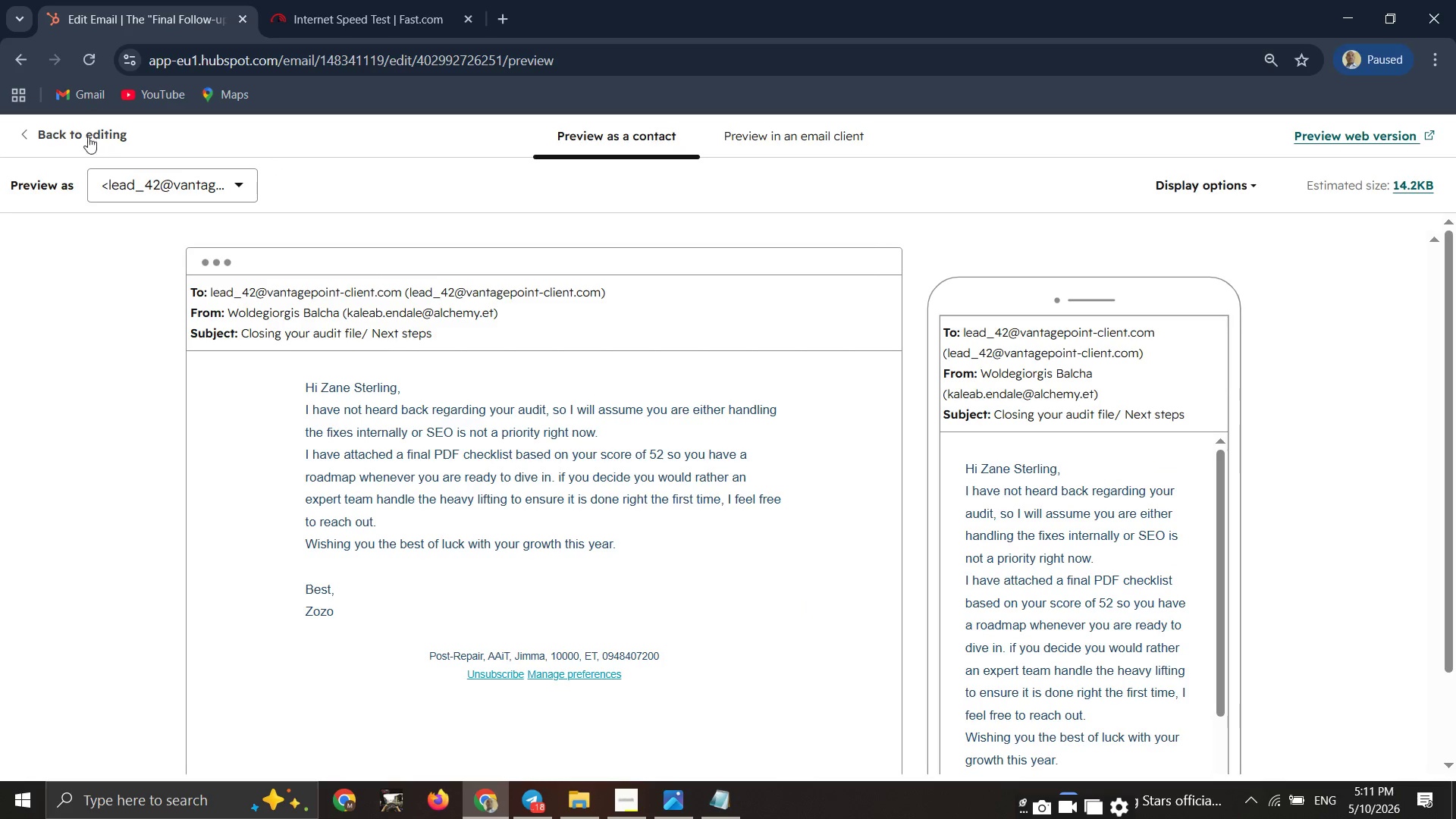 
left_click([61, 133])
 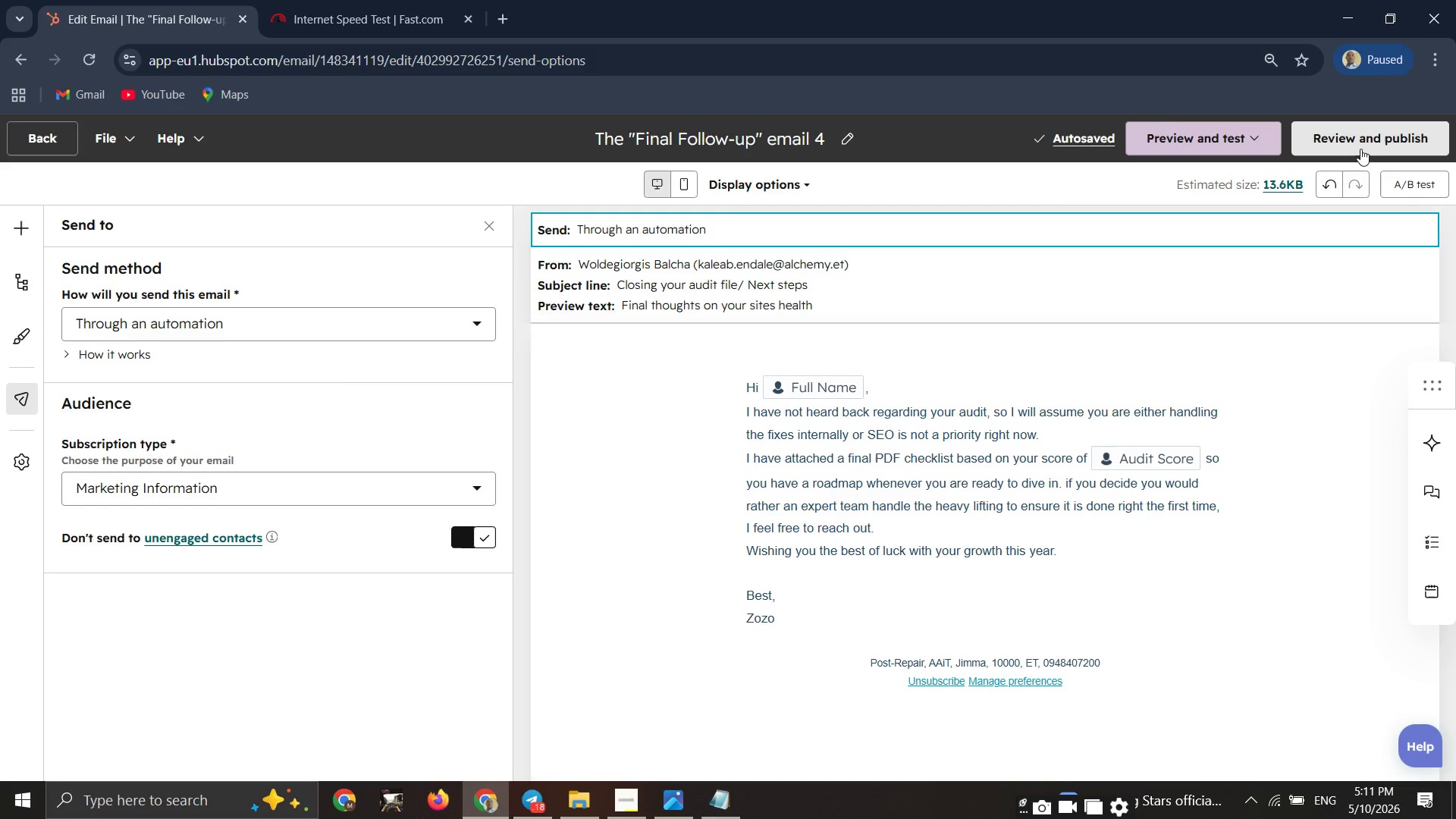 
left_click([1367, 146])
 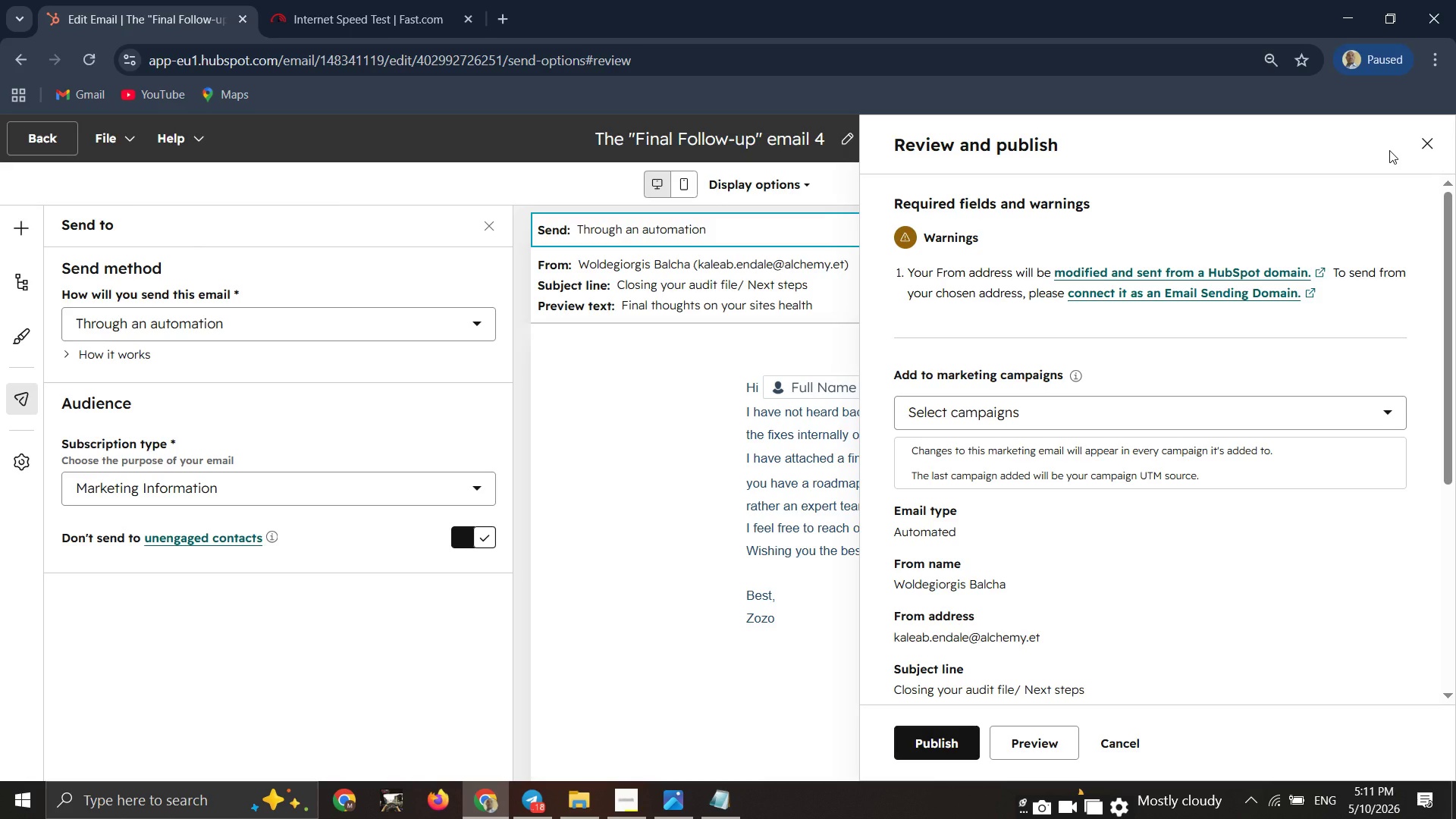 
wait(19.06)
 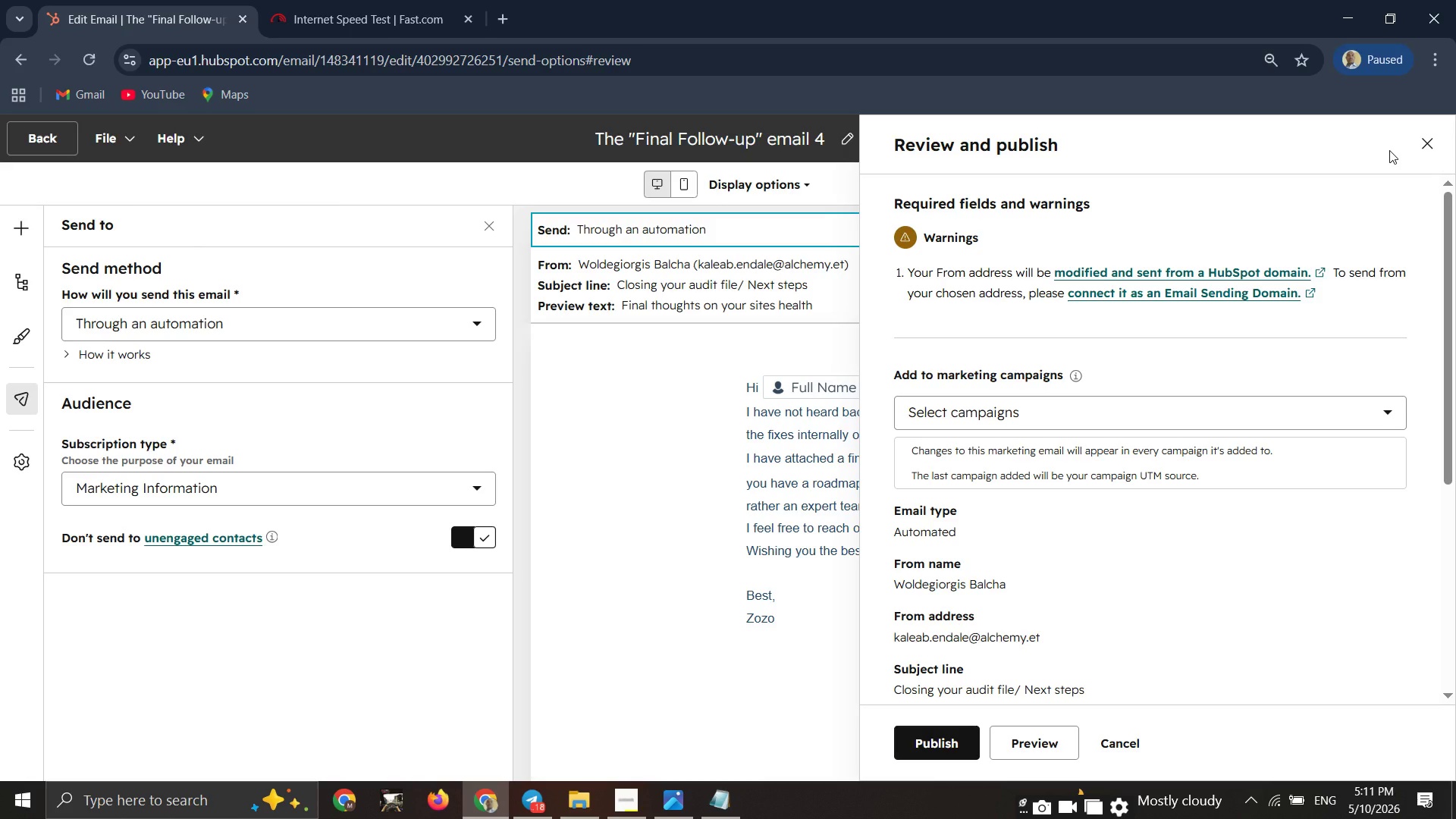 
scroll: coordinate [1262, 325], scroll_direction: down, amount: 3.0
 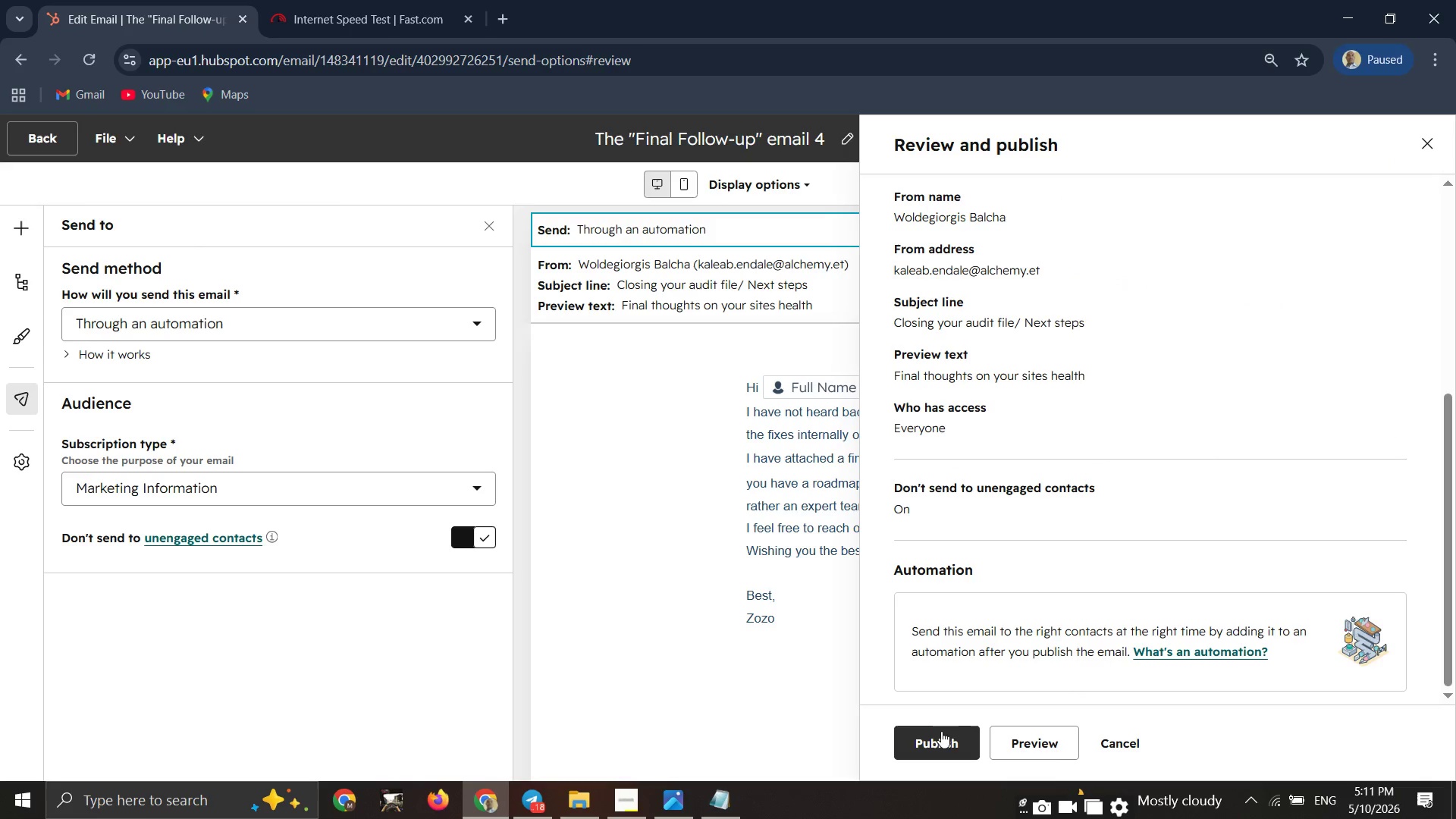 
left_click([941, 740])
 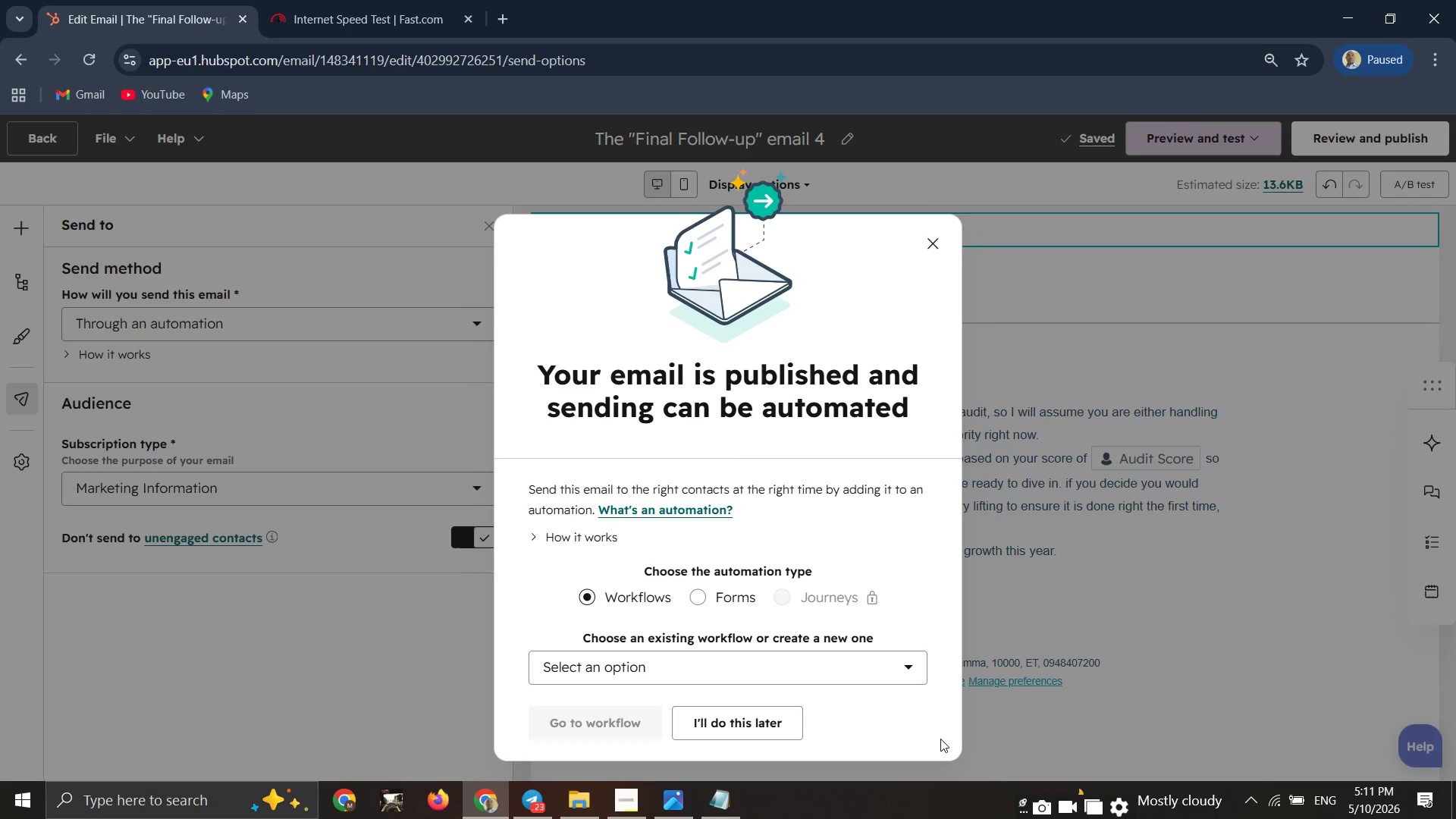 
wait(10.72)
 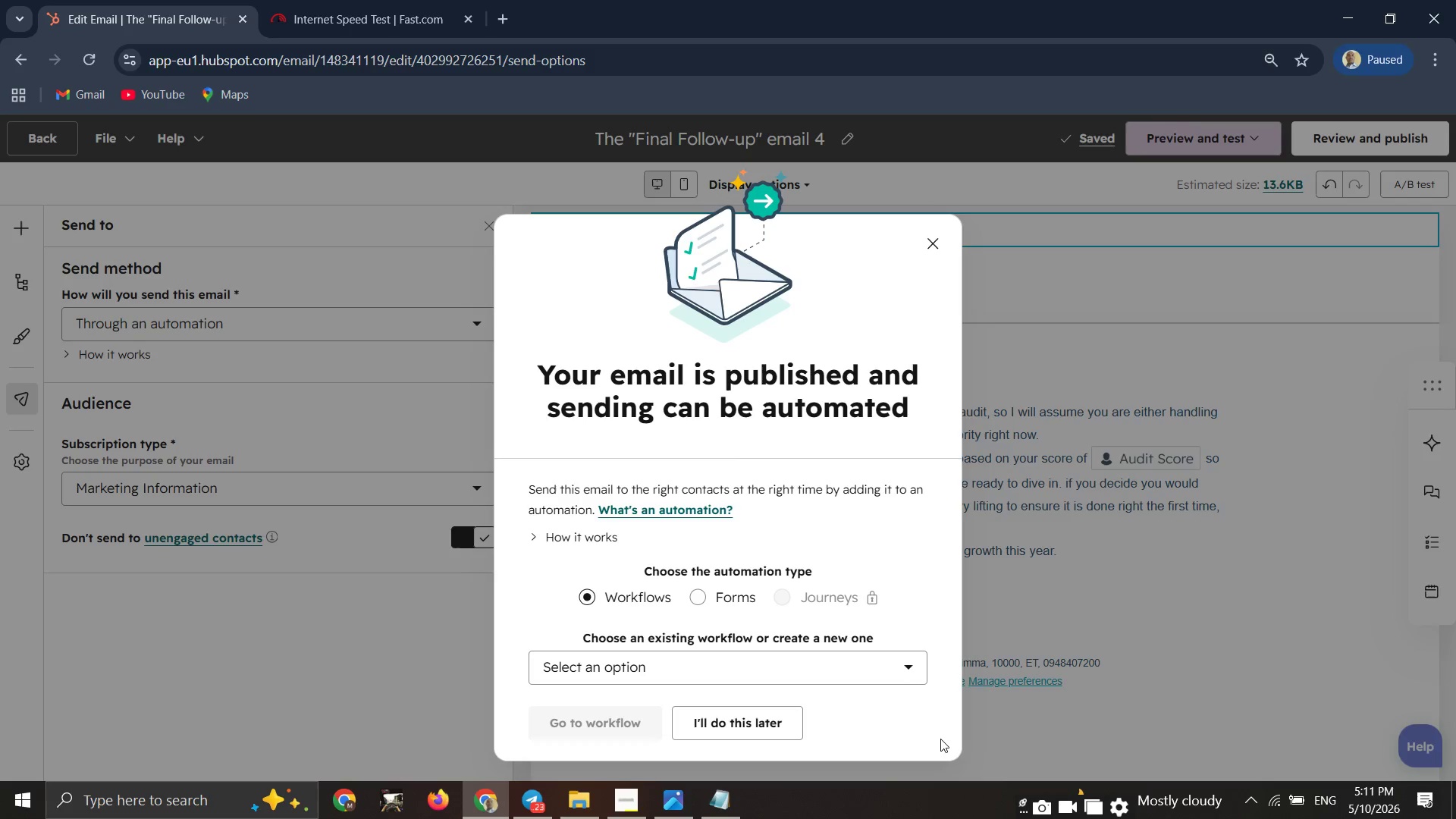 
left_click([767, 739])
 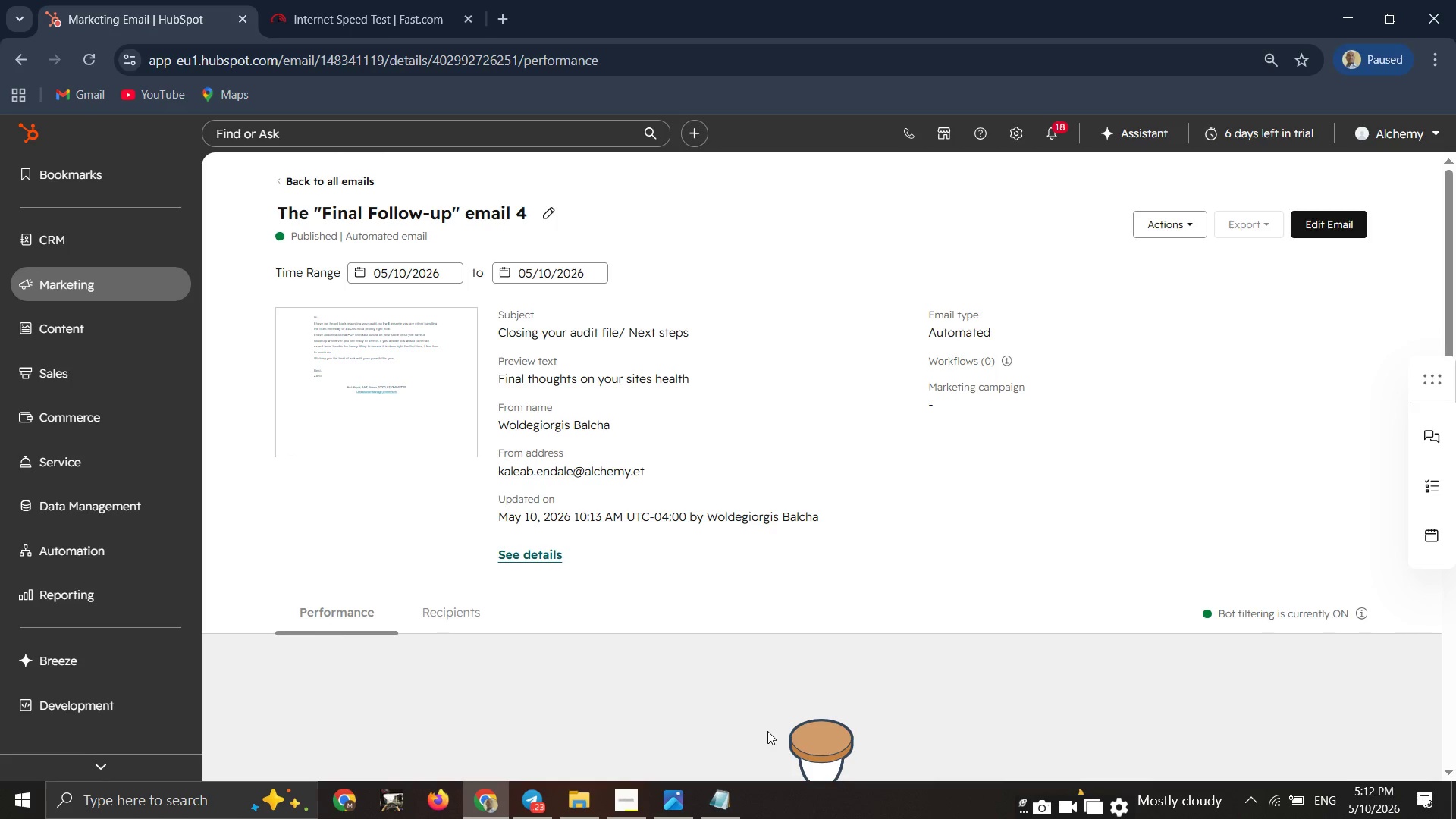 
wait(23.27)
 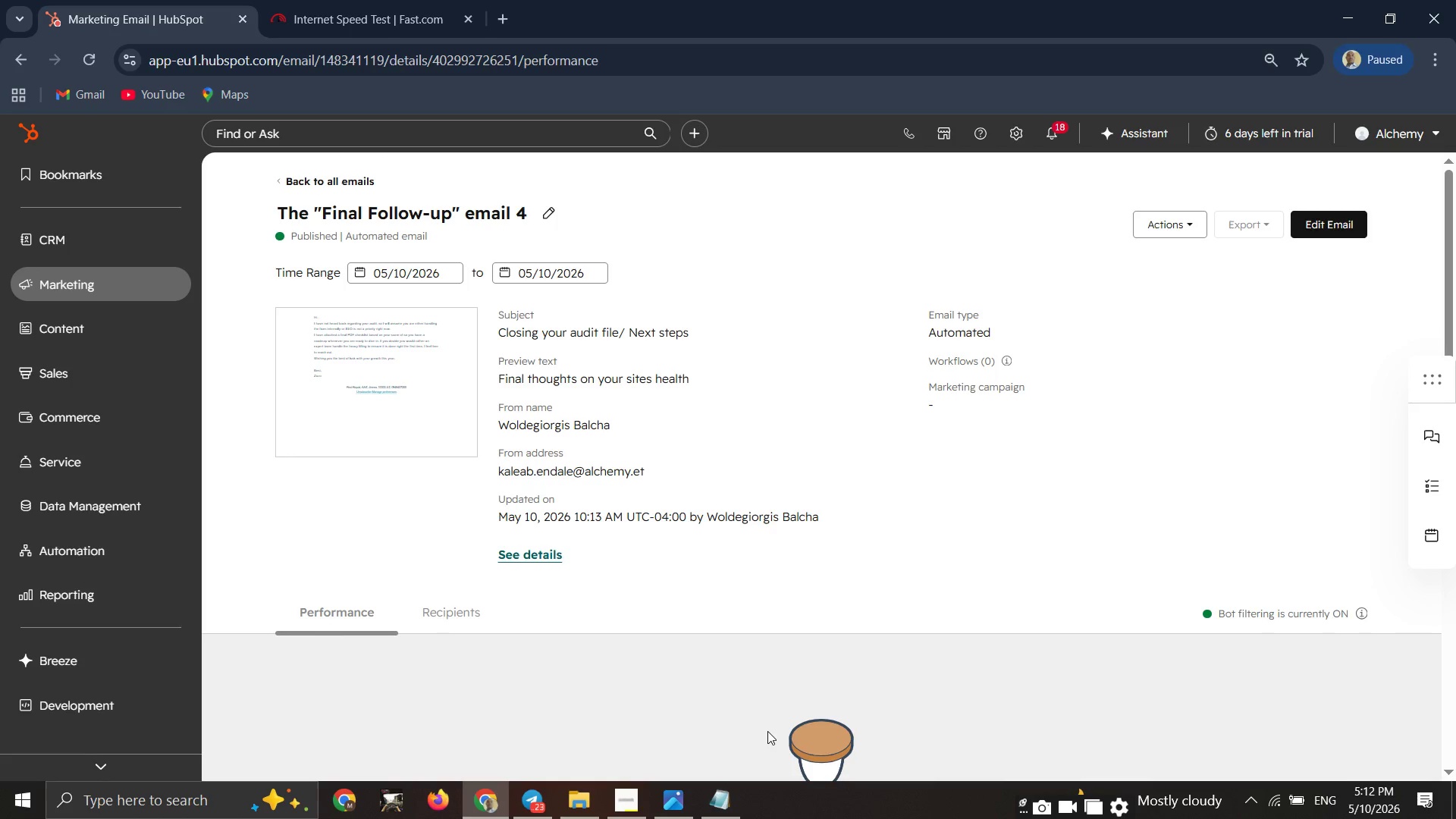 
left_click([337, 178])
 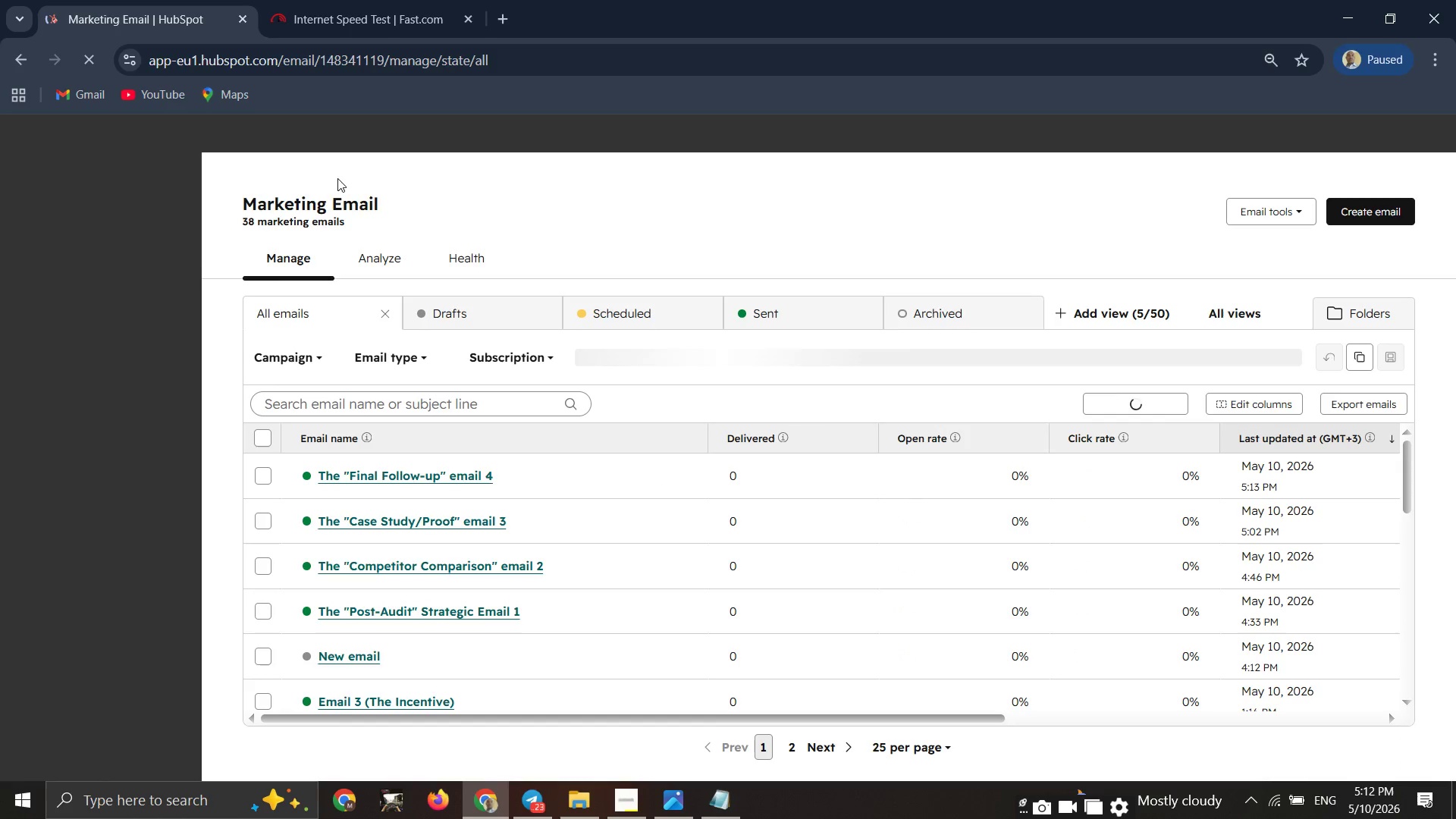 
wait(18.17)
 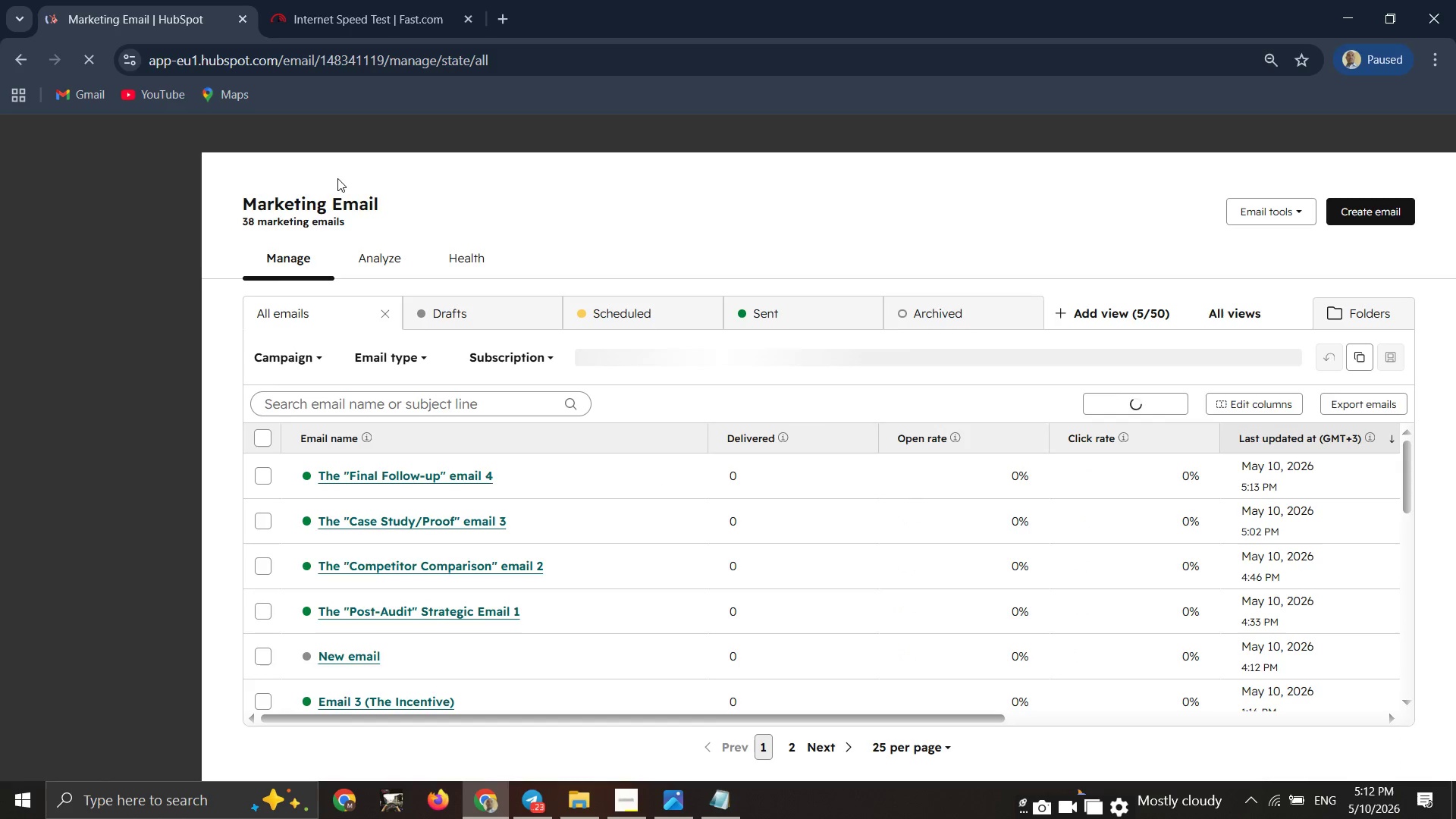 
double_click([170, 601])
 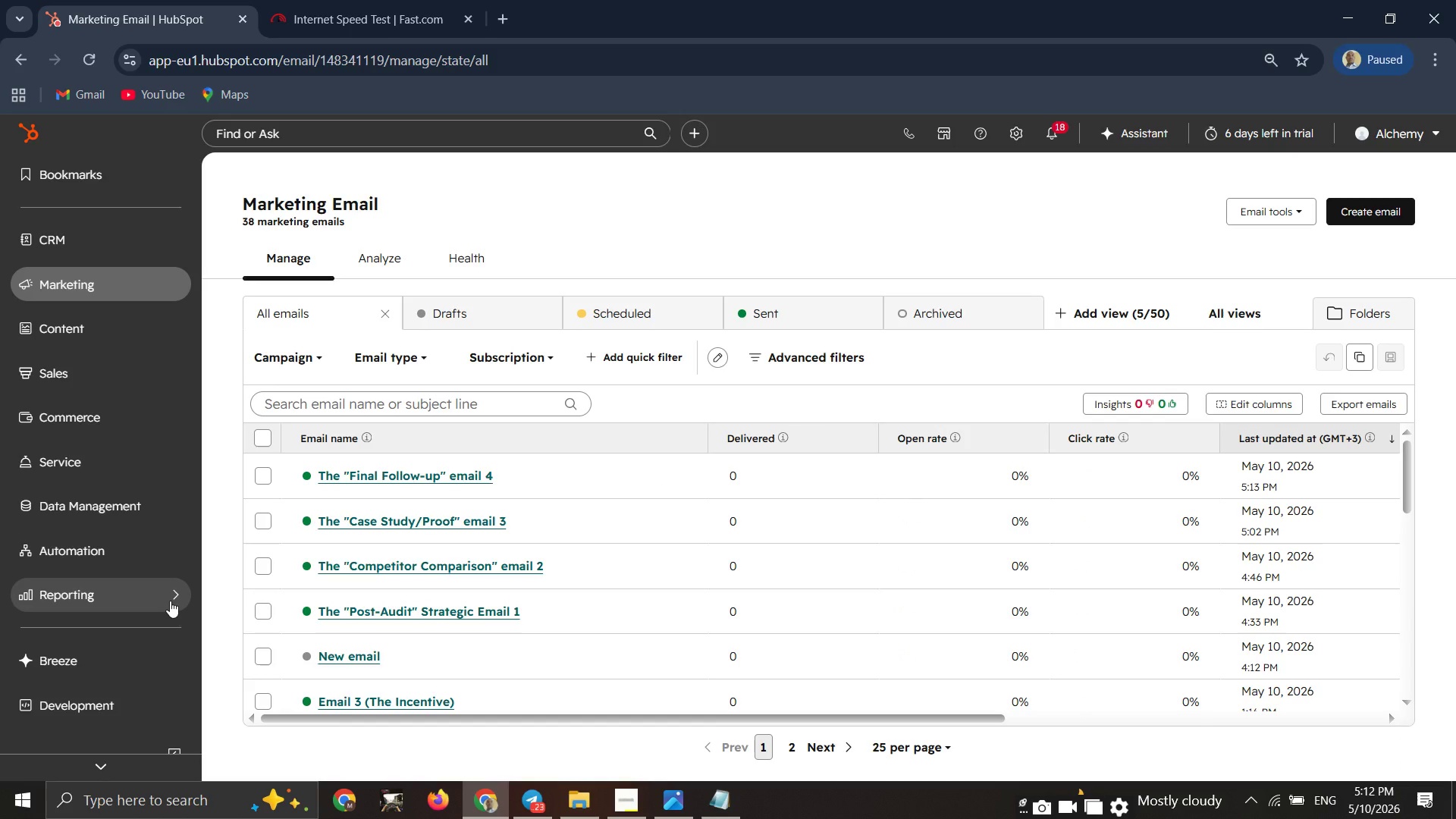 
left_click([170, 601])
 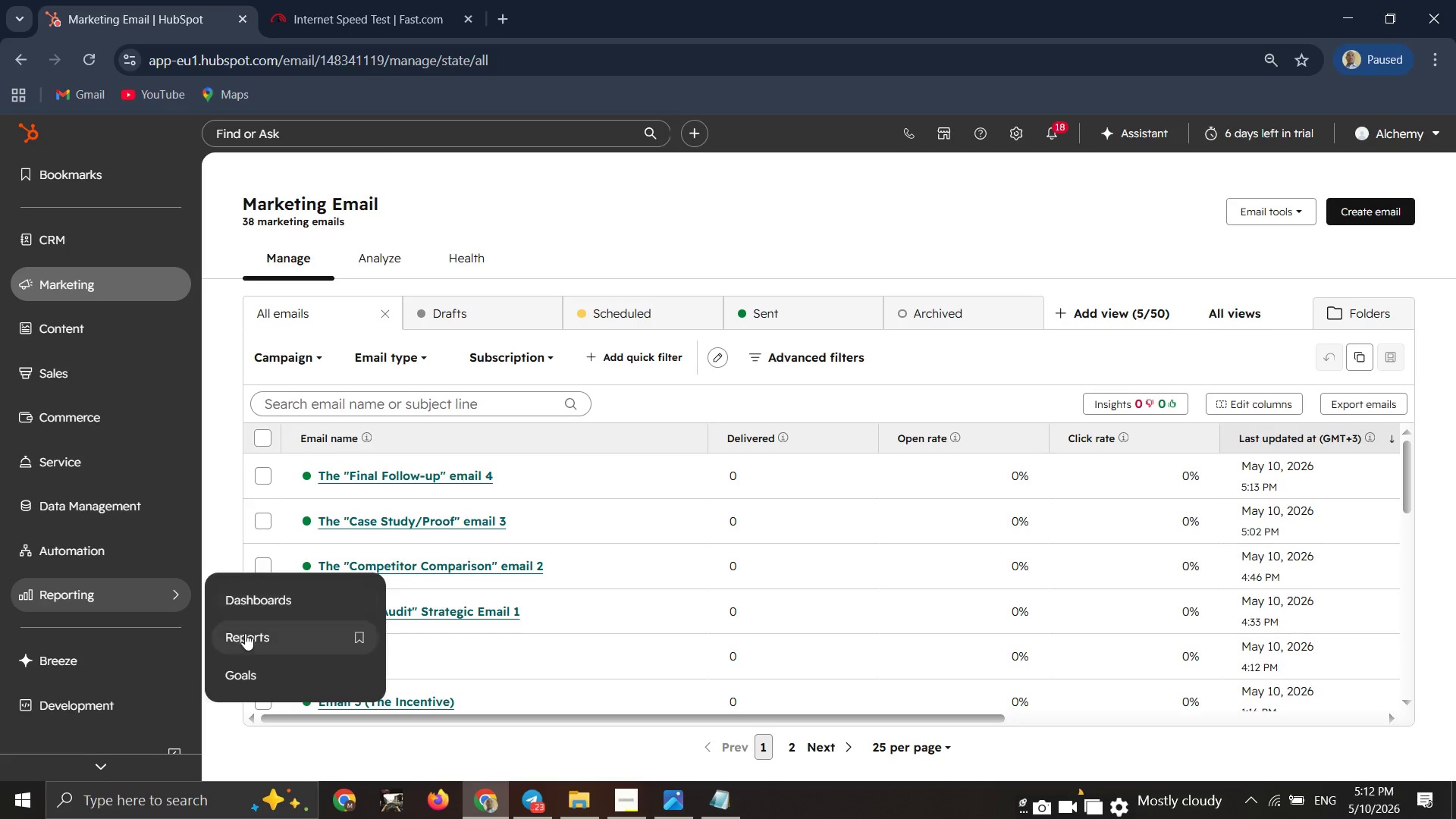 
left_click([254, 636])
 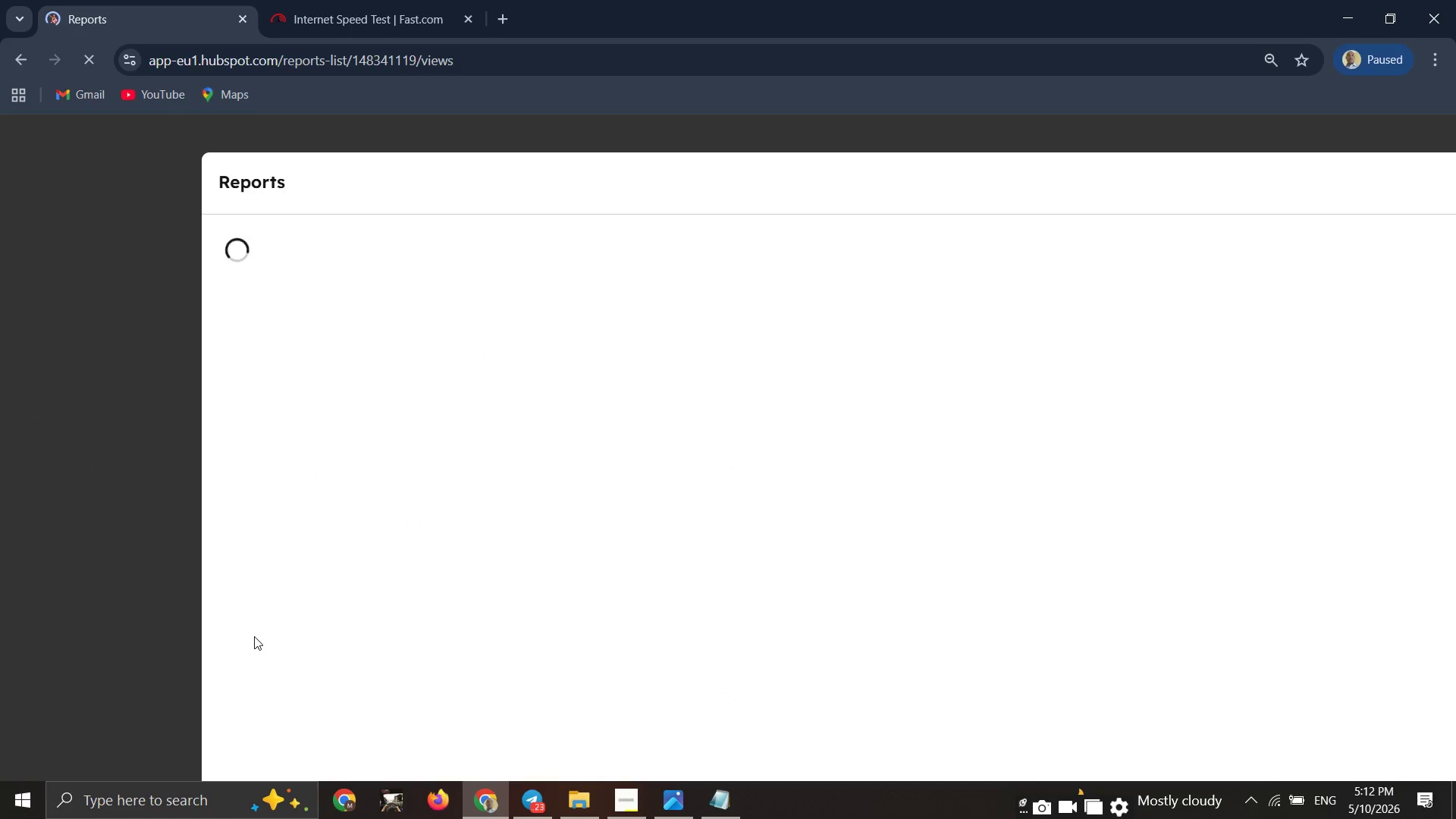 
wait(8.45)
 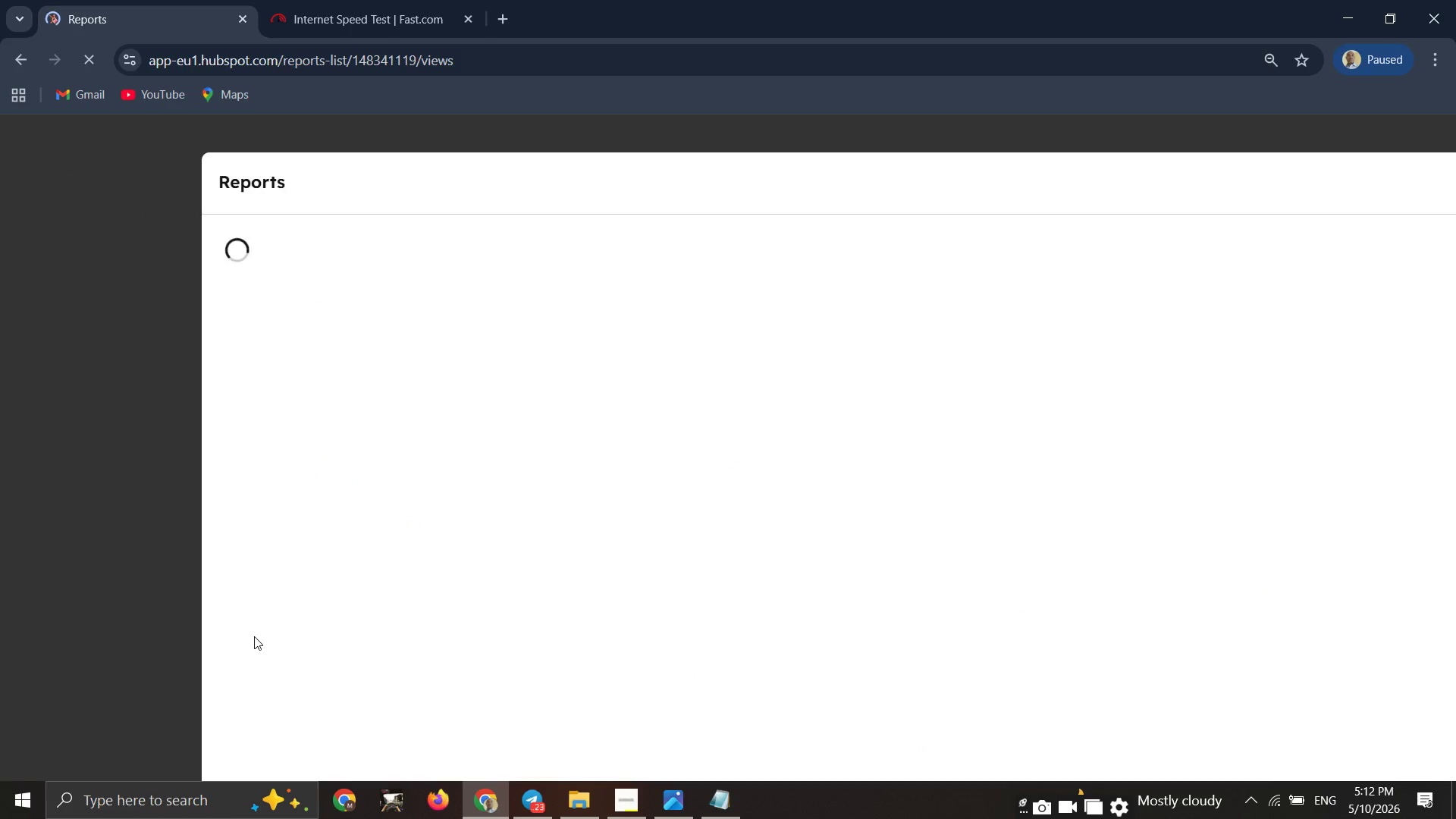 
left_click([1406, 183])
 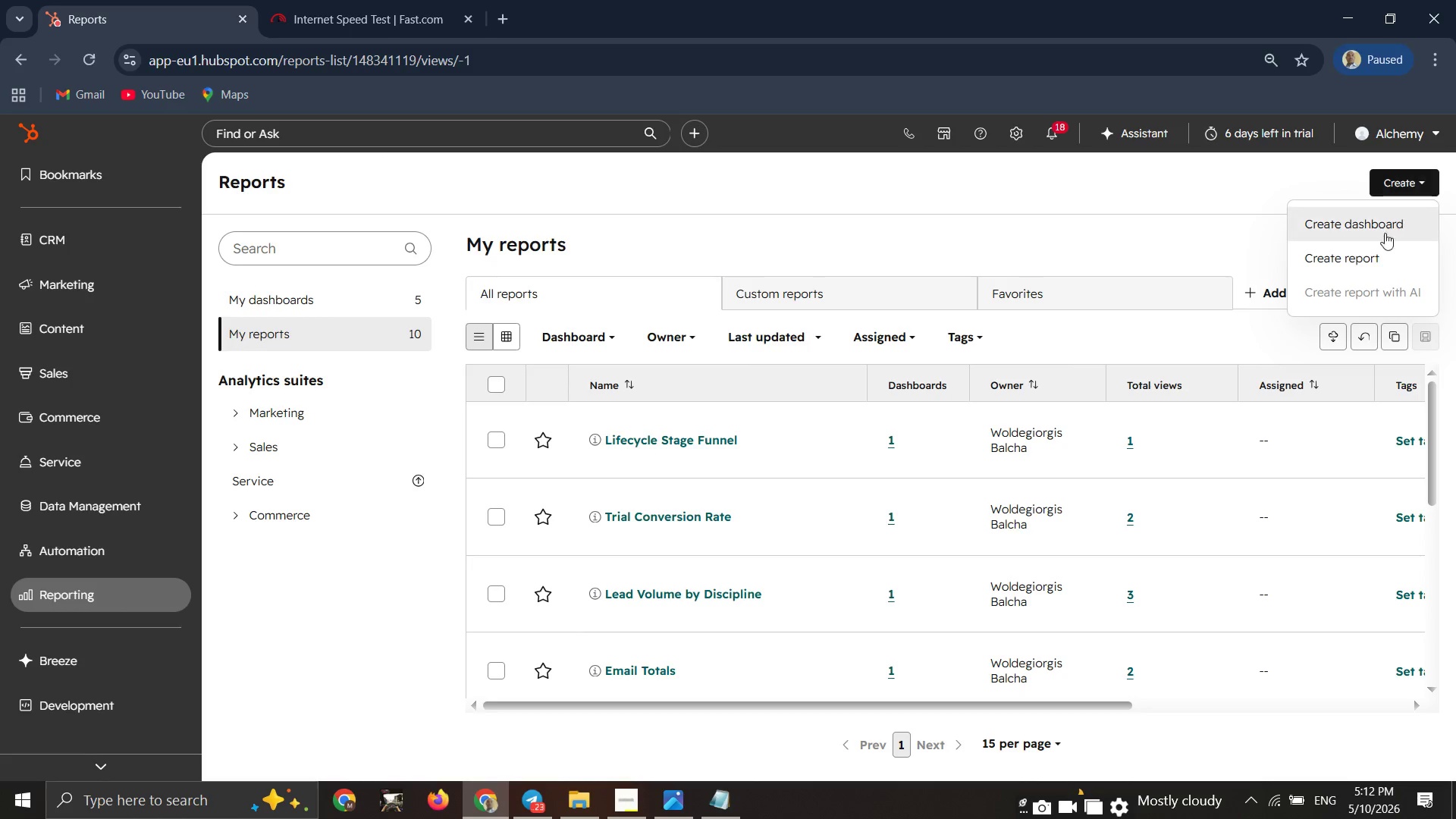 
left_click([1367, 251])
 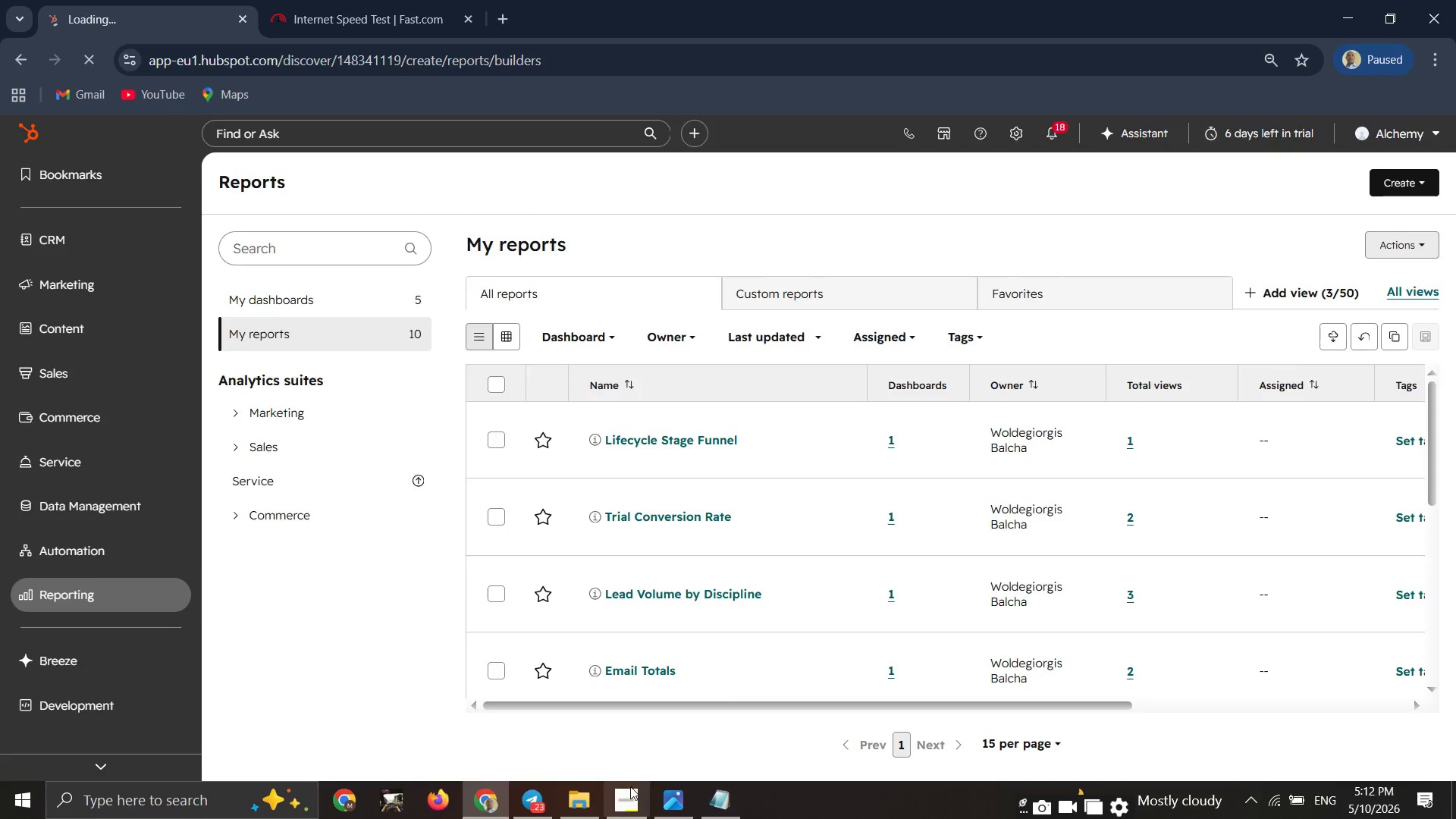 
left_click([622, 797])